 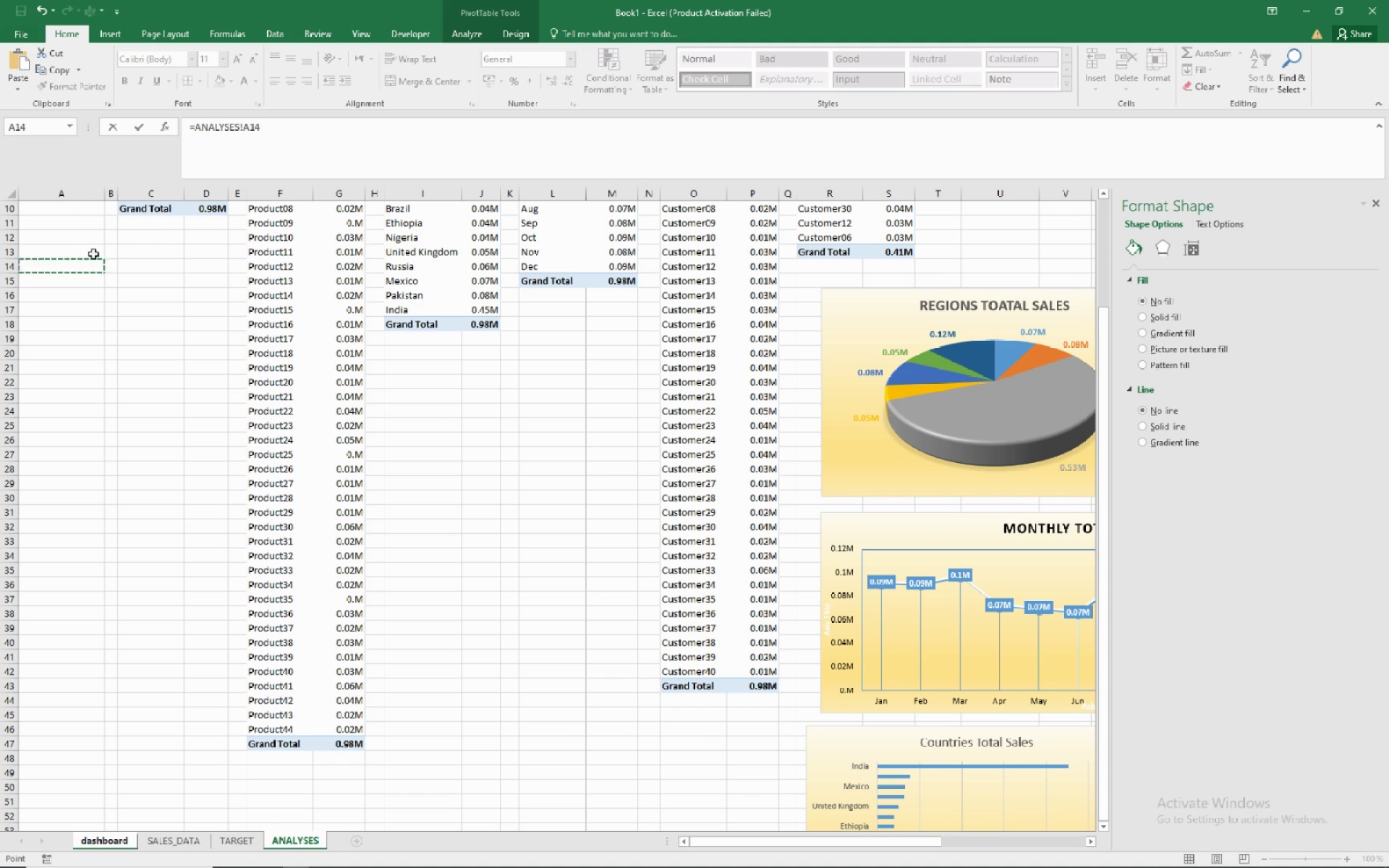 
left_click([175, 231])
 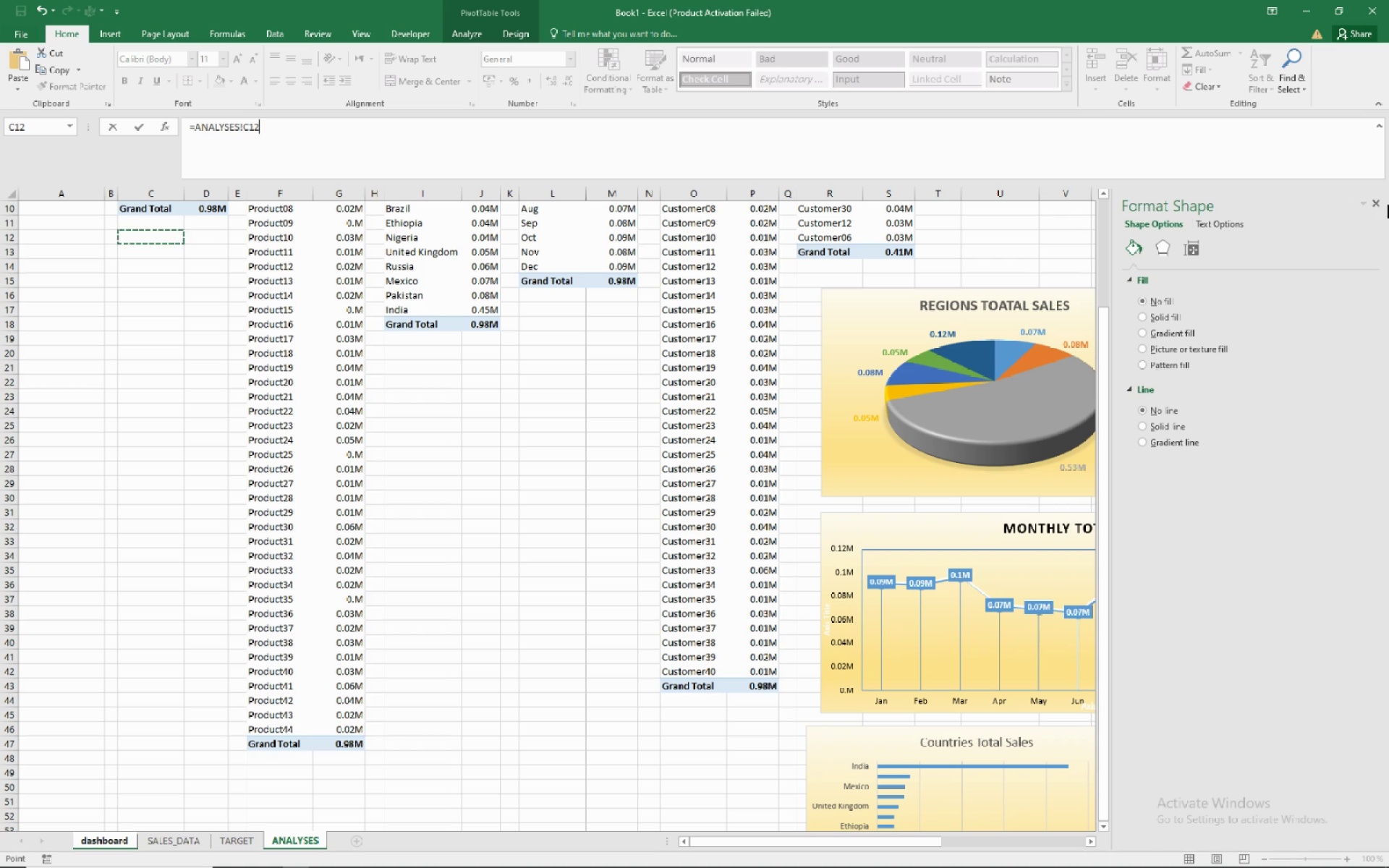 
left_click([1382, 195])
 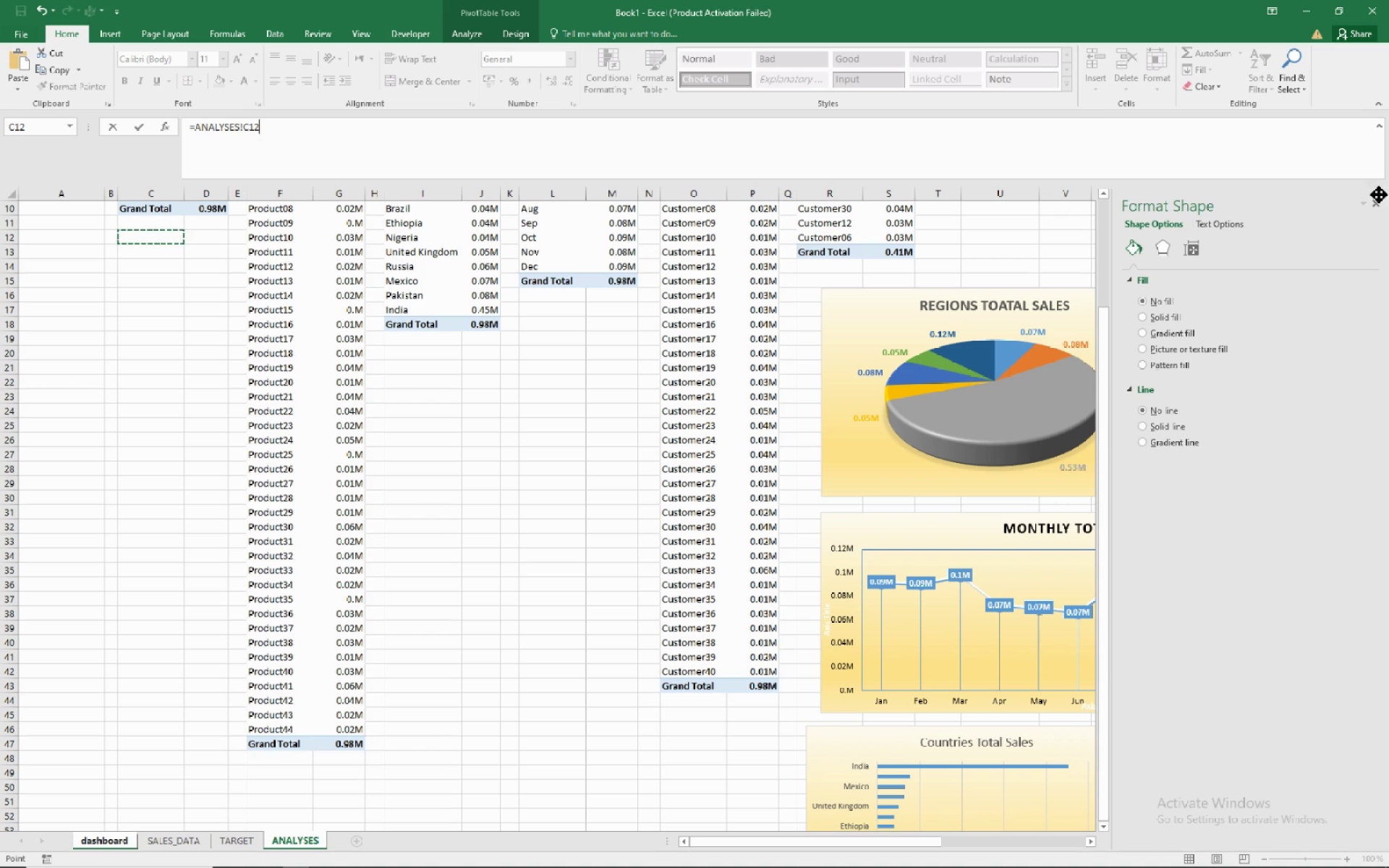 
left_click([1379, 195])
 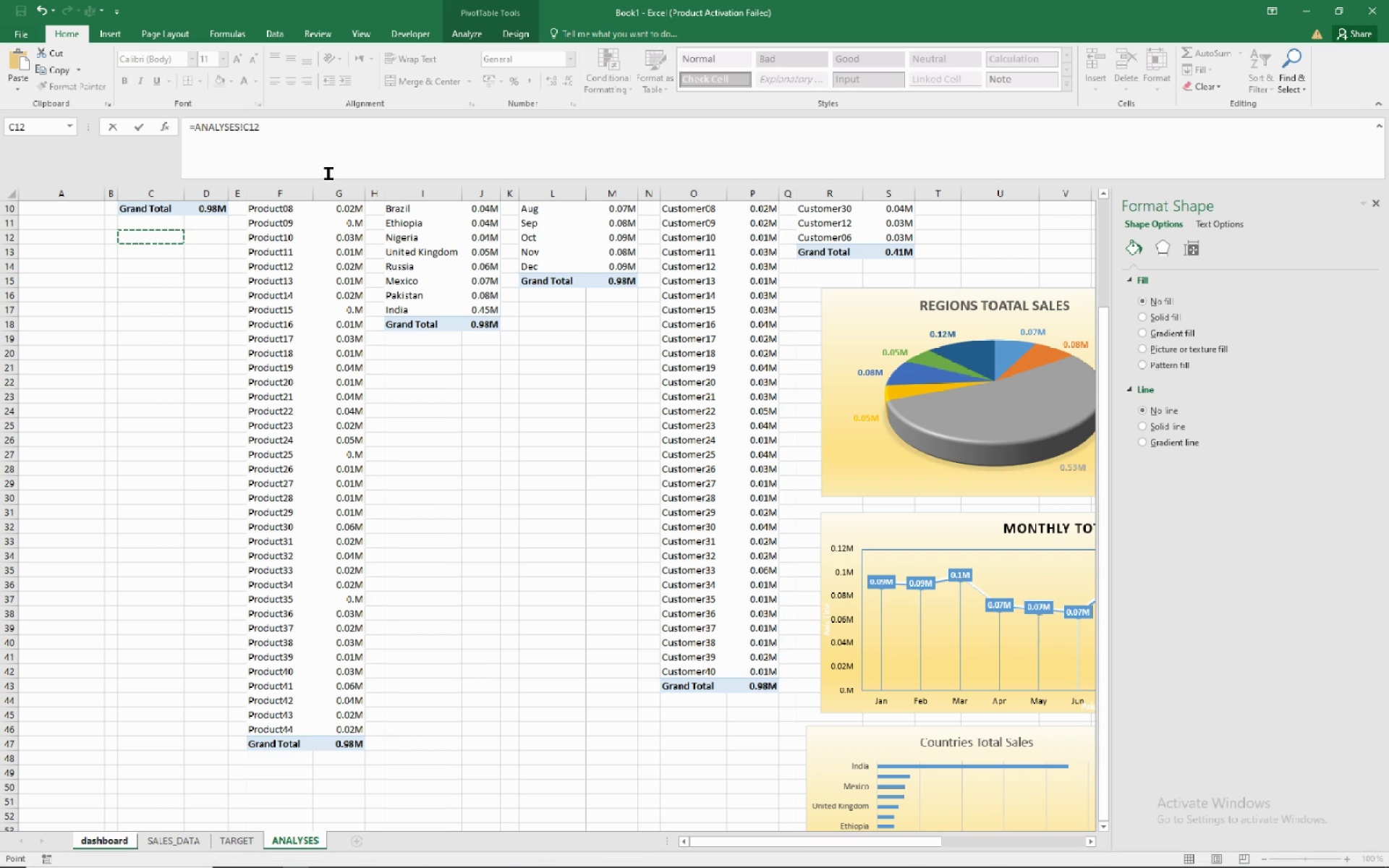 
wait(7.25)
 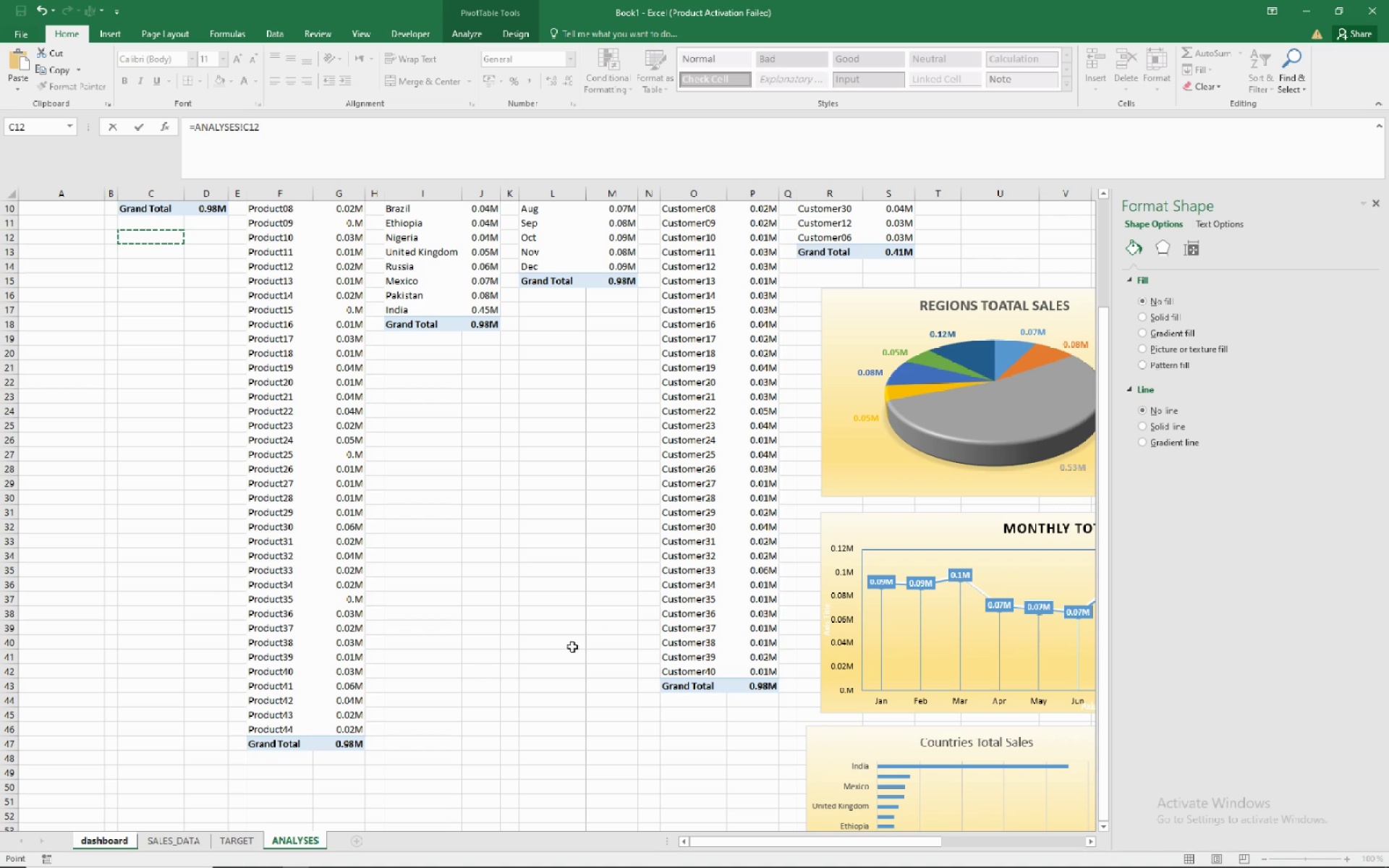 
key(Escape)
 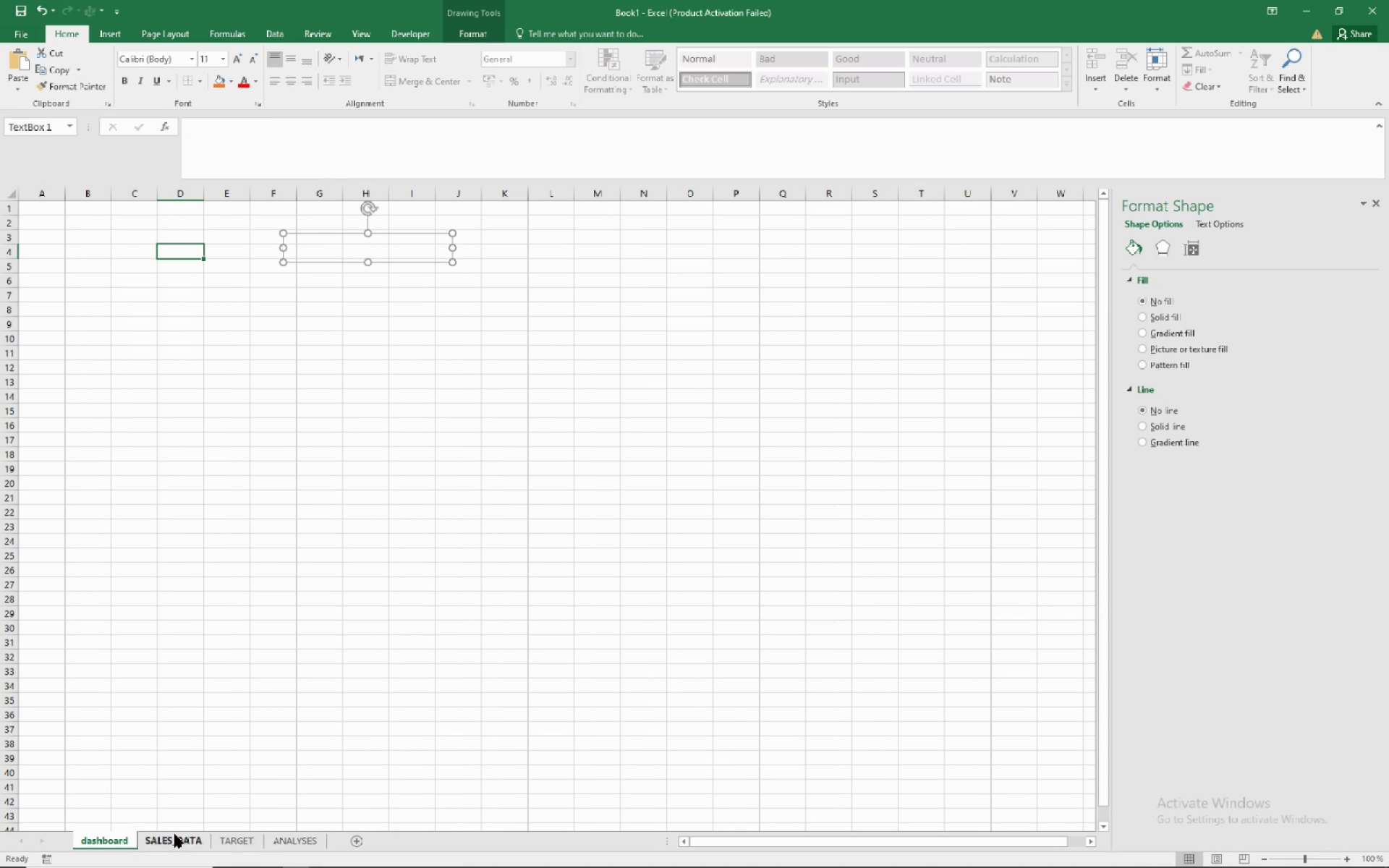 
wait(6.47)
 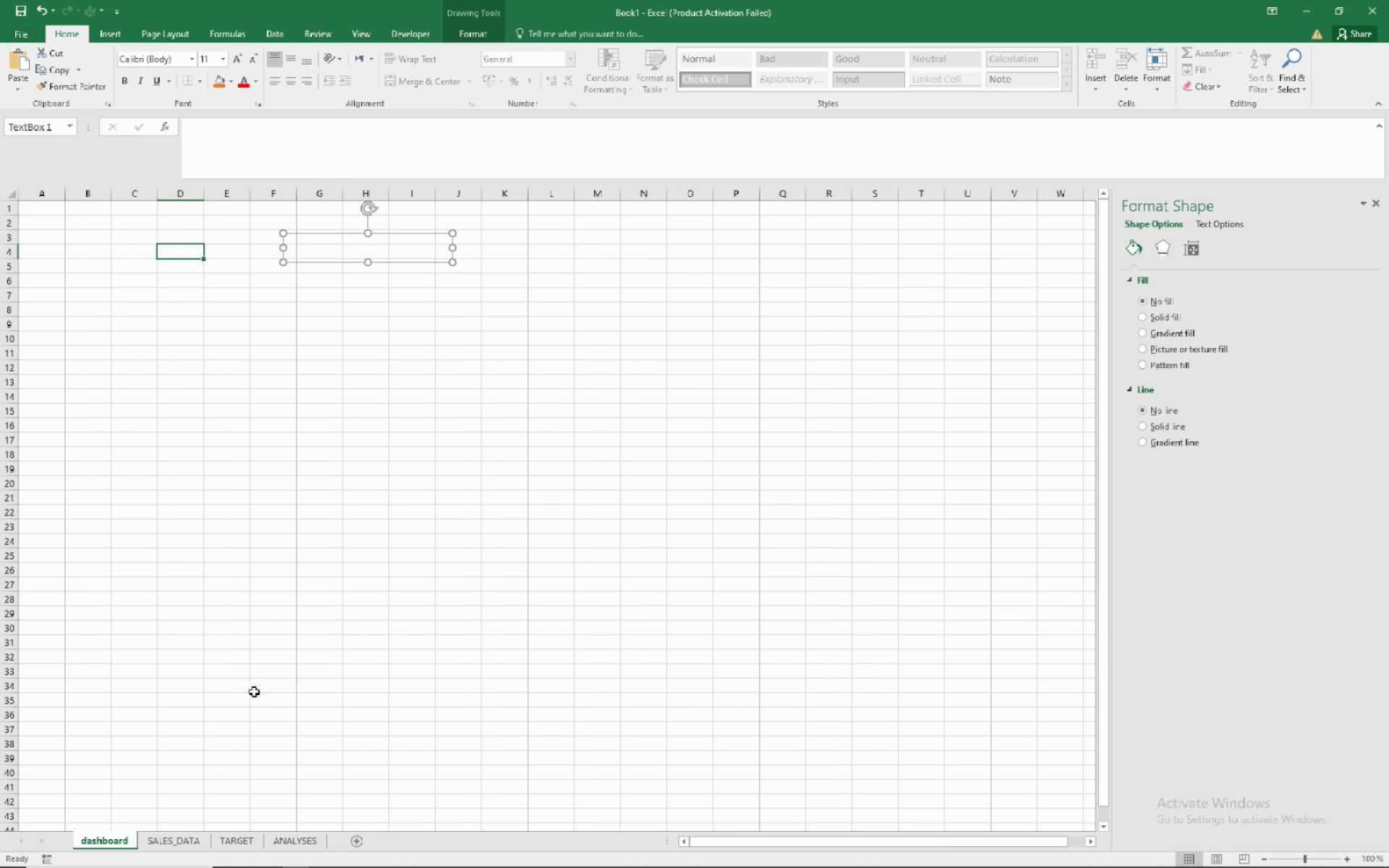 
left_click([289, 842])
 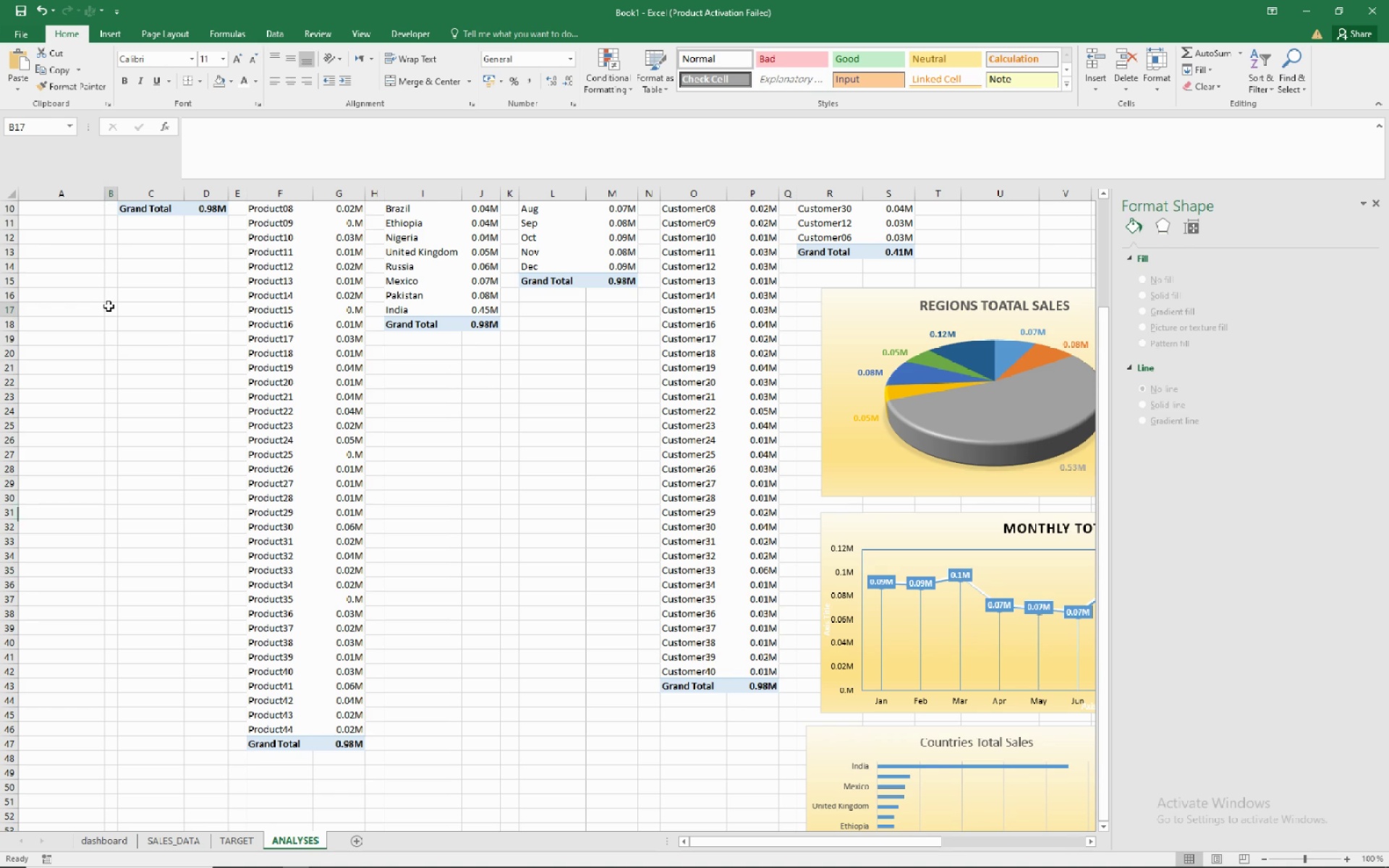 
left_click([109, 306])
 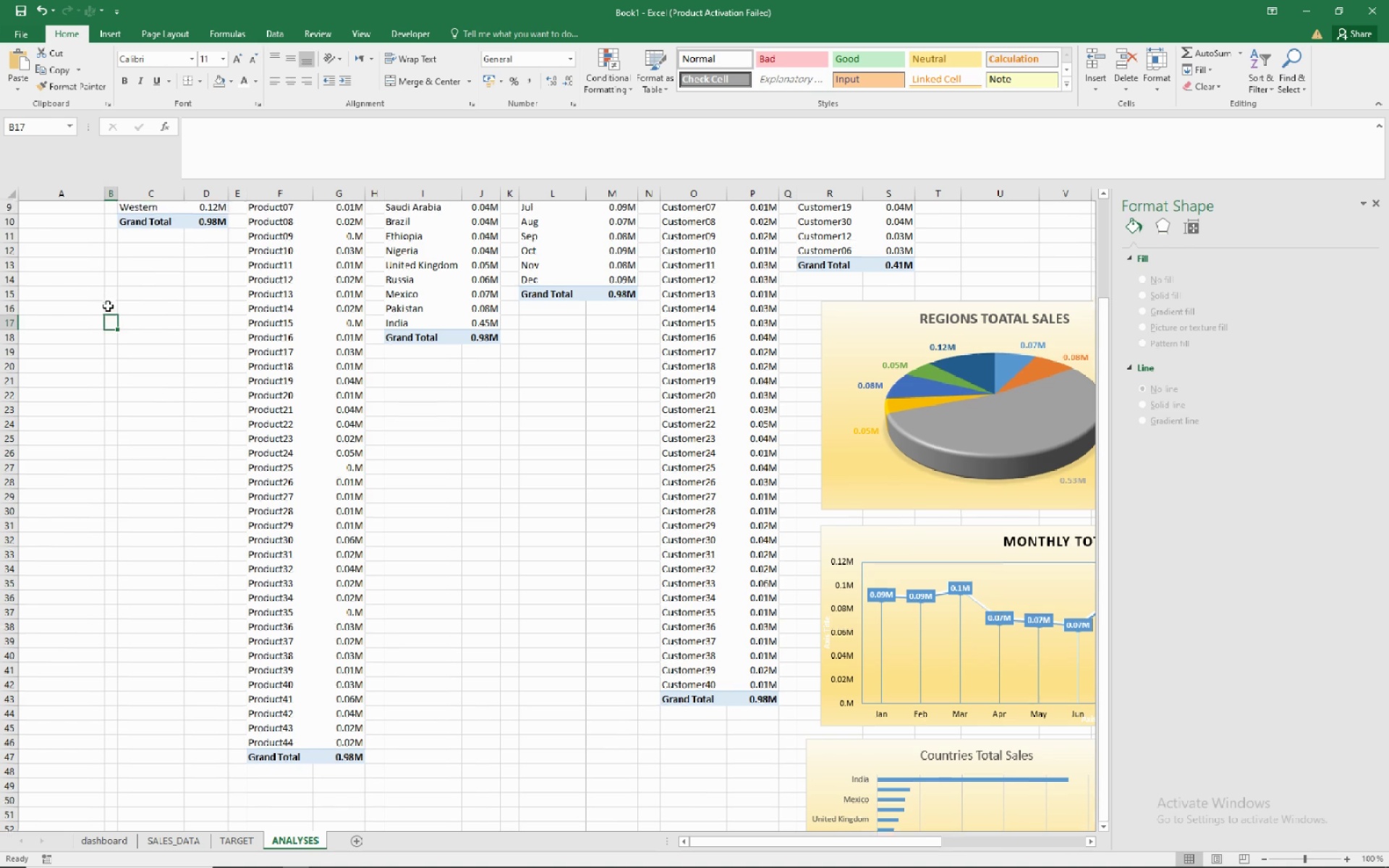 
scroll: coordinate [89, 304], scroll_direction: up, amount: 8.0